 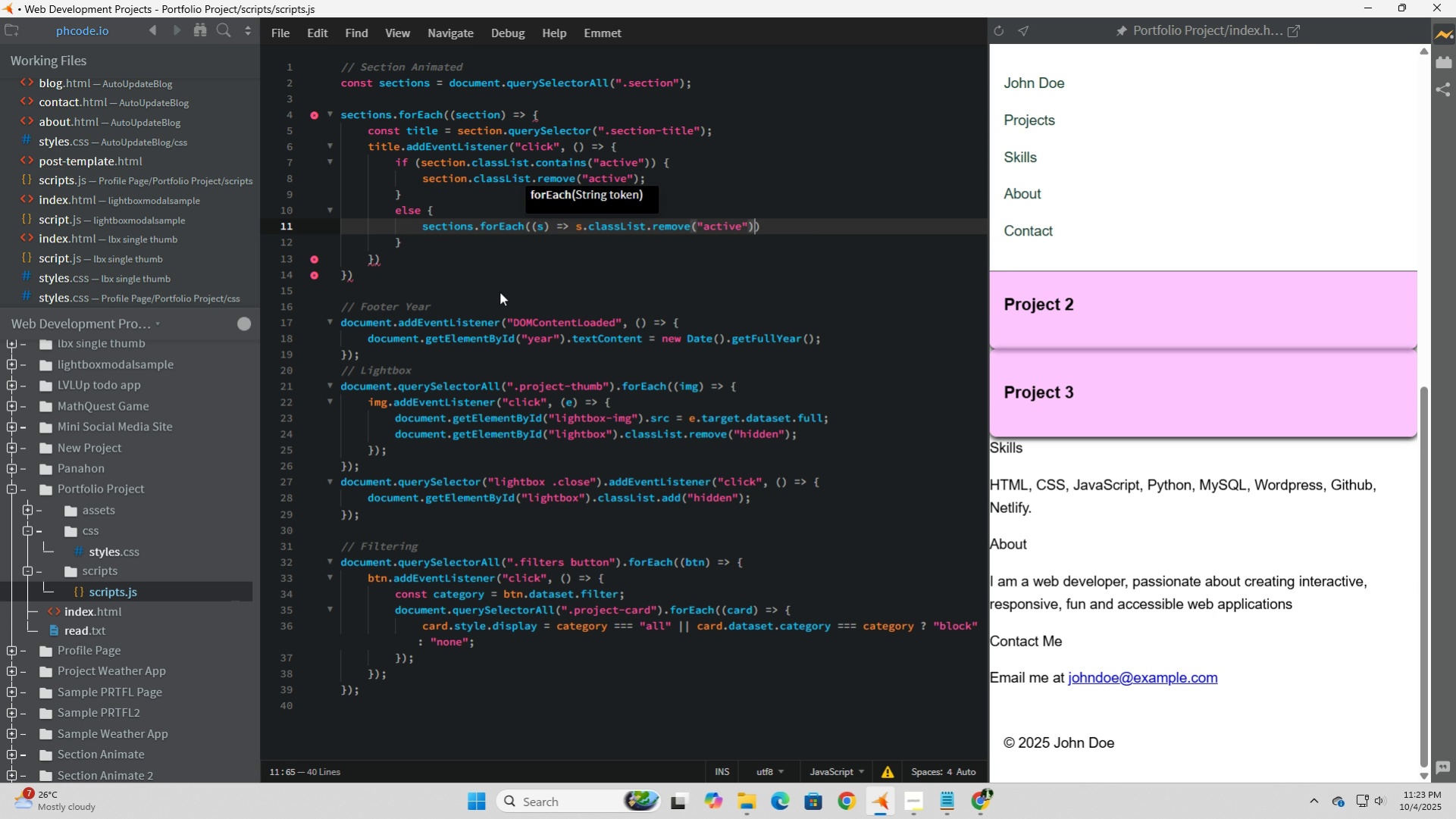 
key(ArrowRight)
 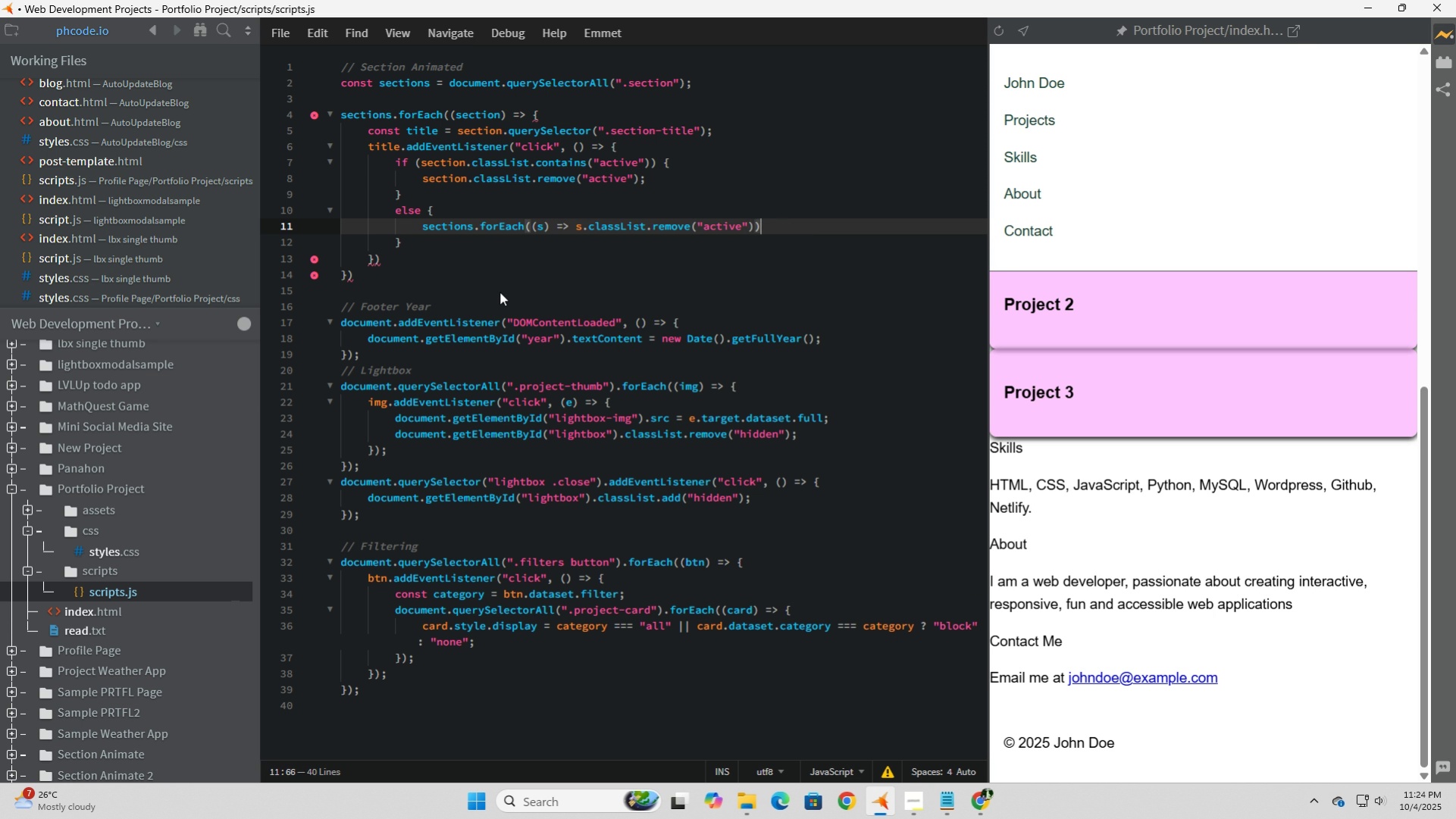 
key(Semicolon)
 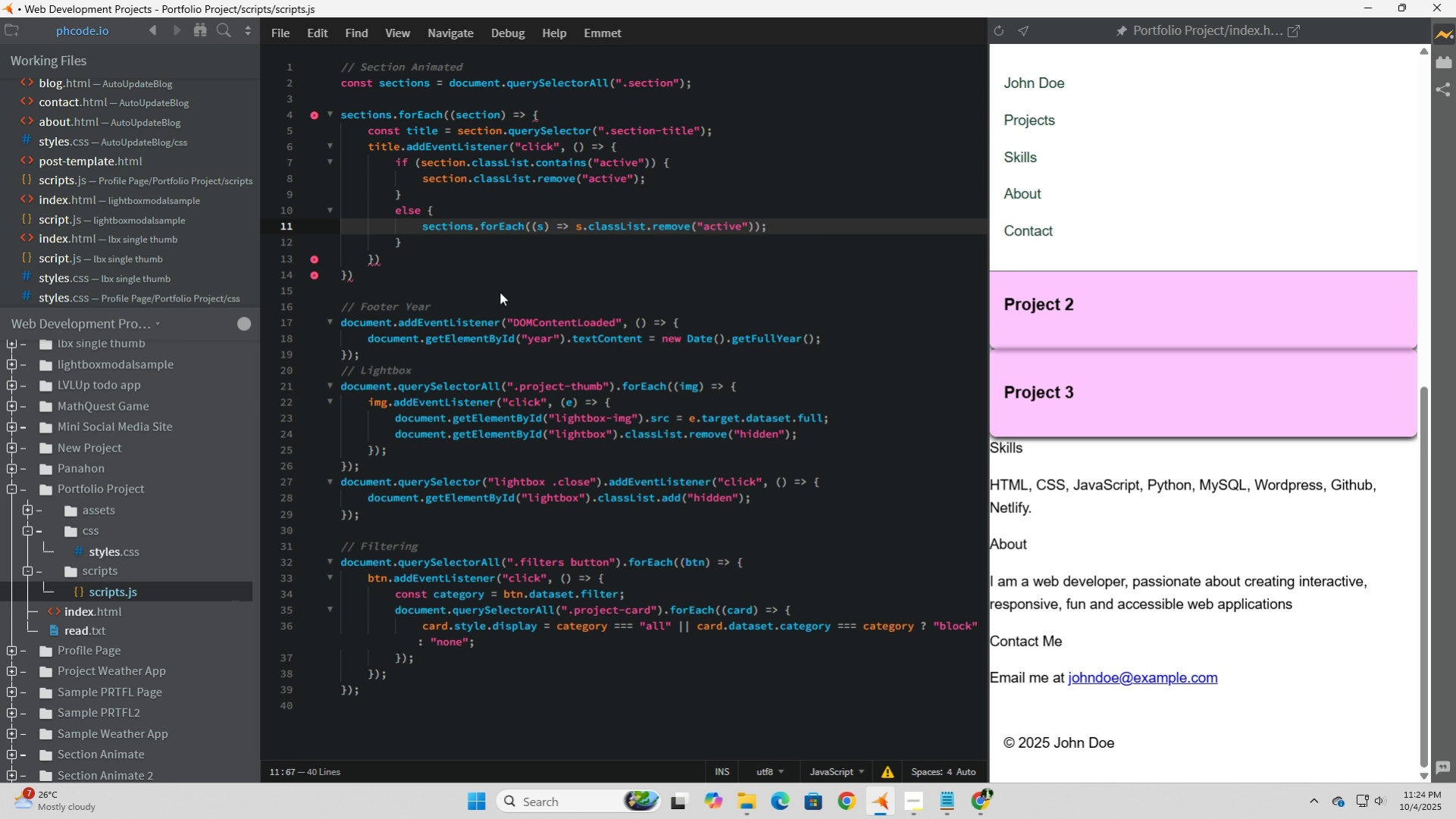 
key(Enter)
 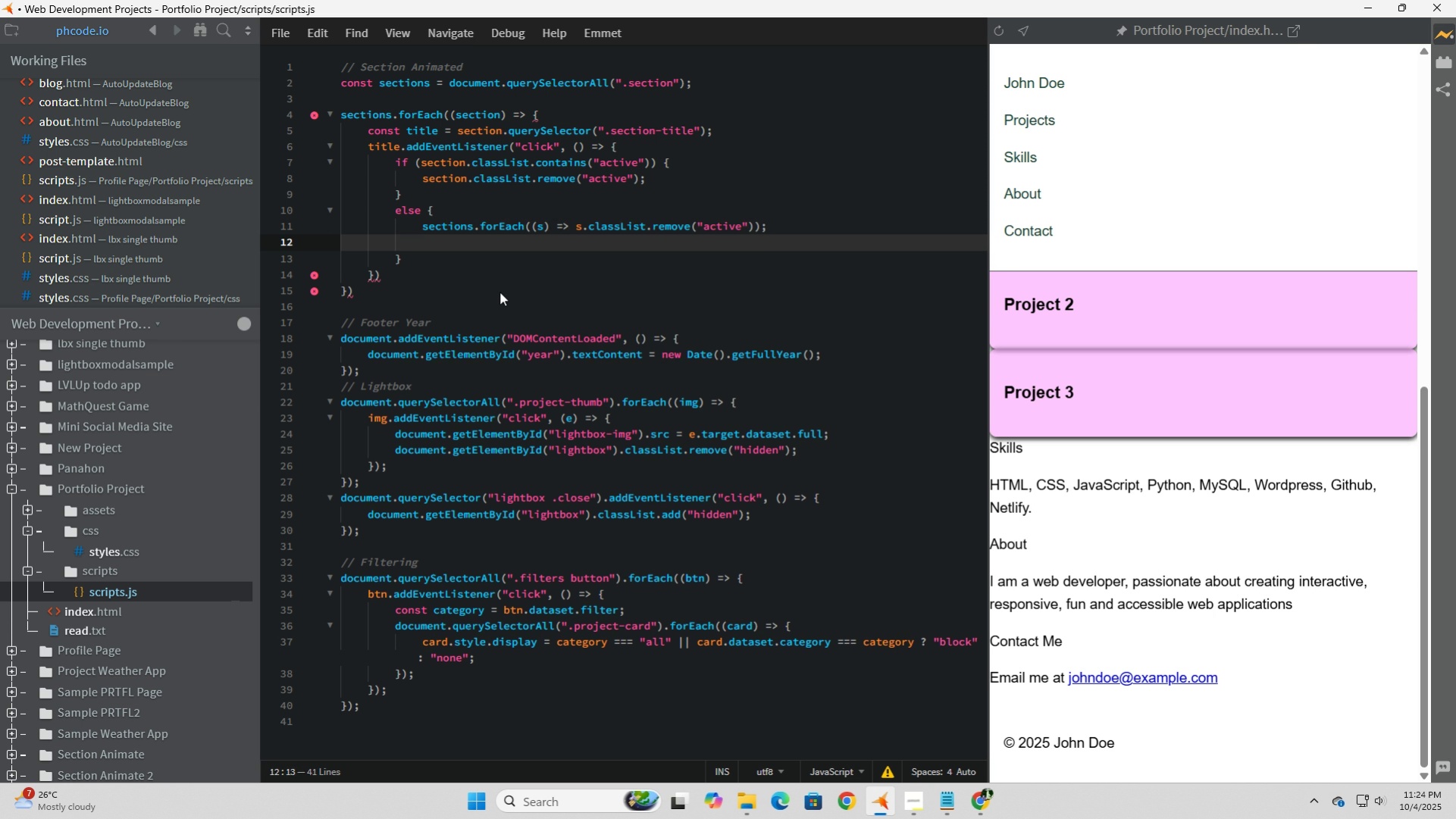 
type(section.class)
key(Tab)
type(.add("active");)